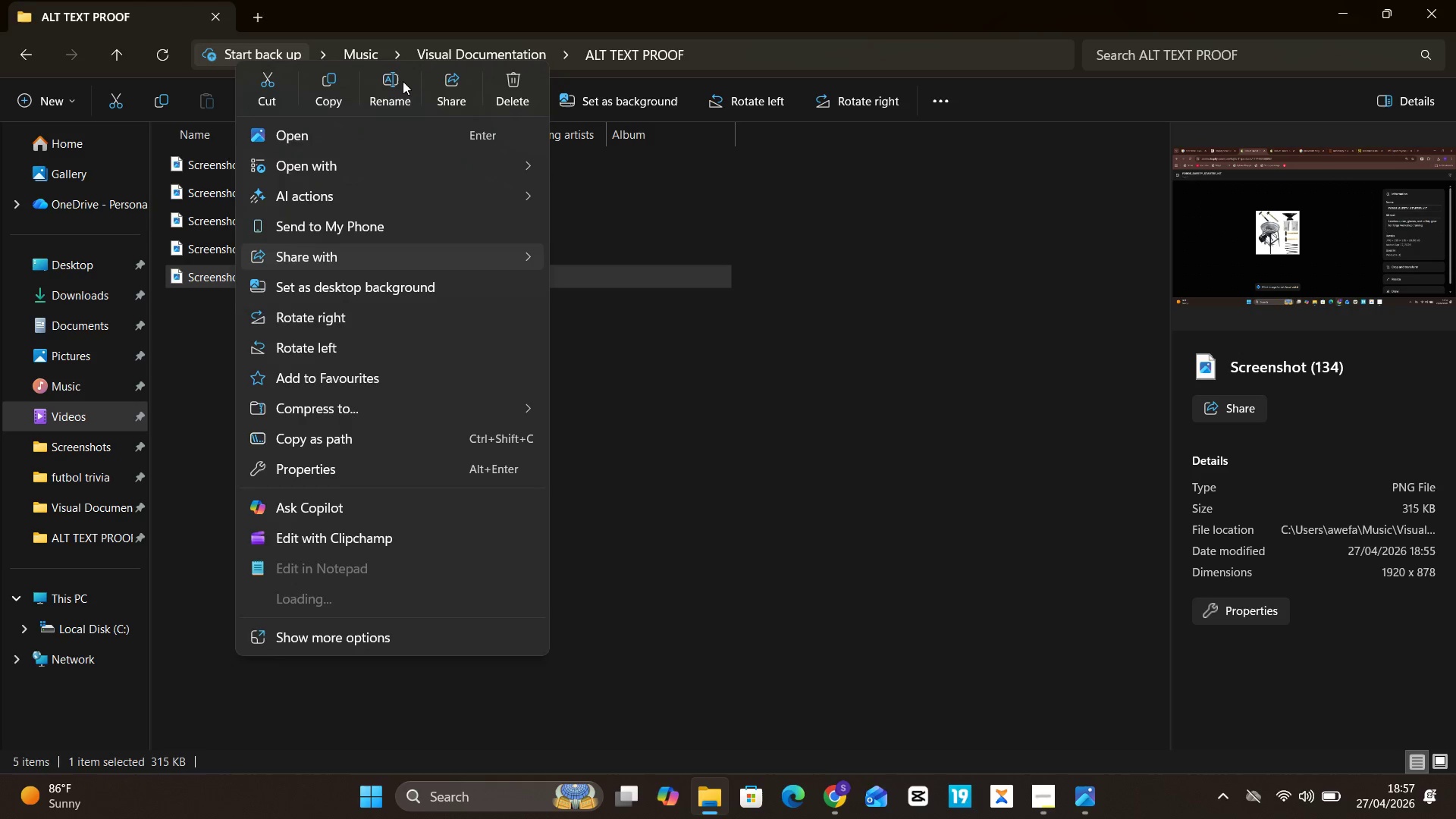 
left_click([400, 83])
 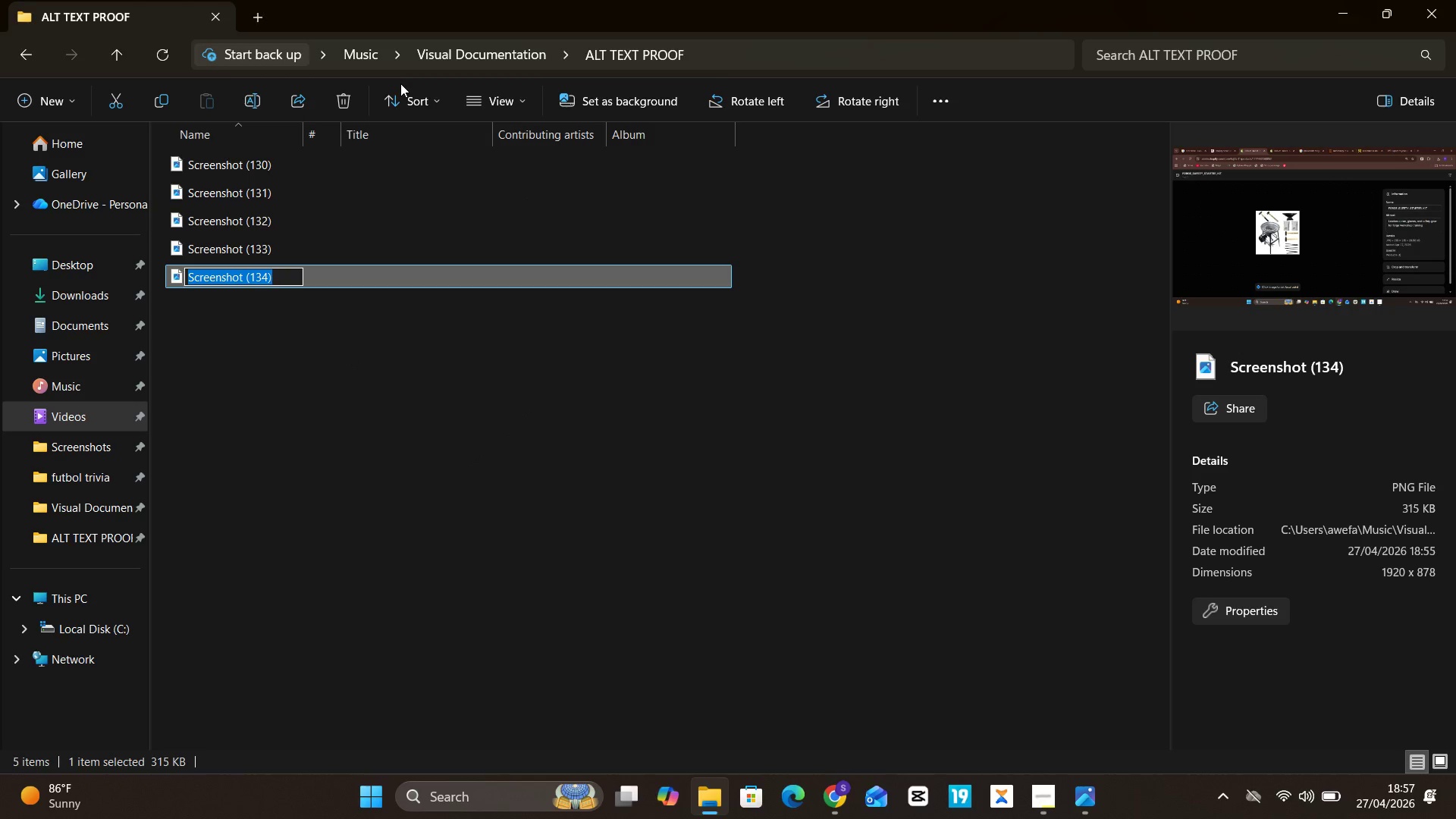 
type(Product 5)
 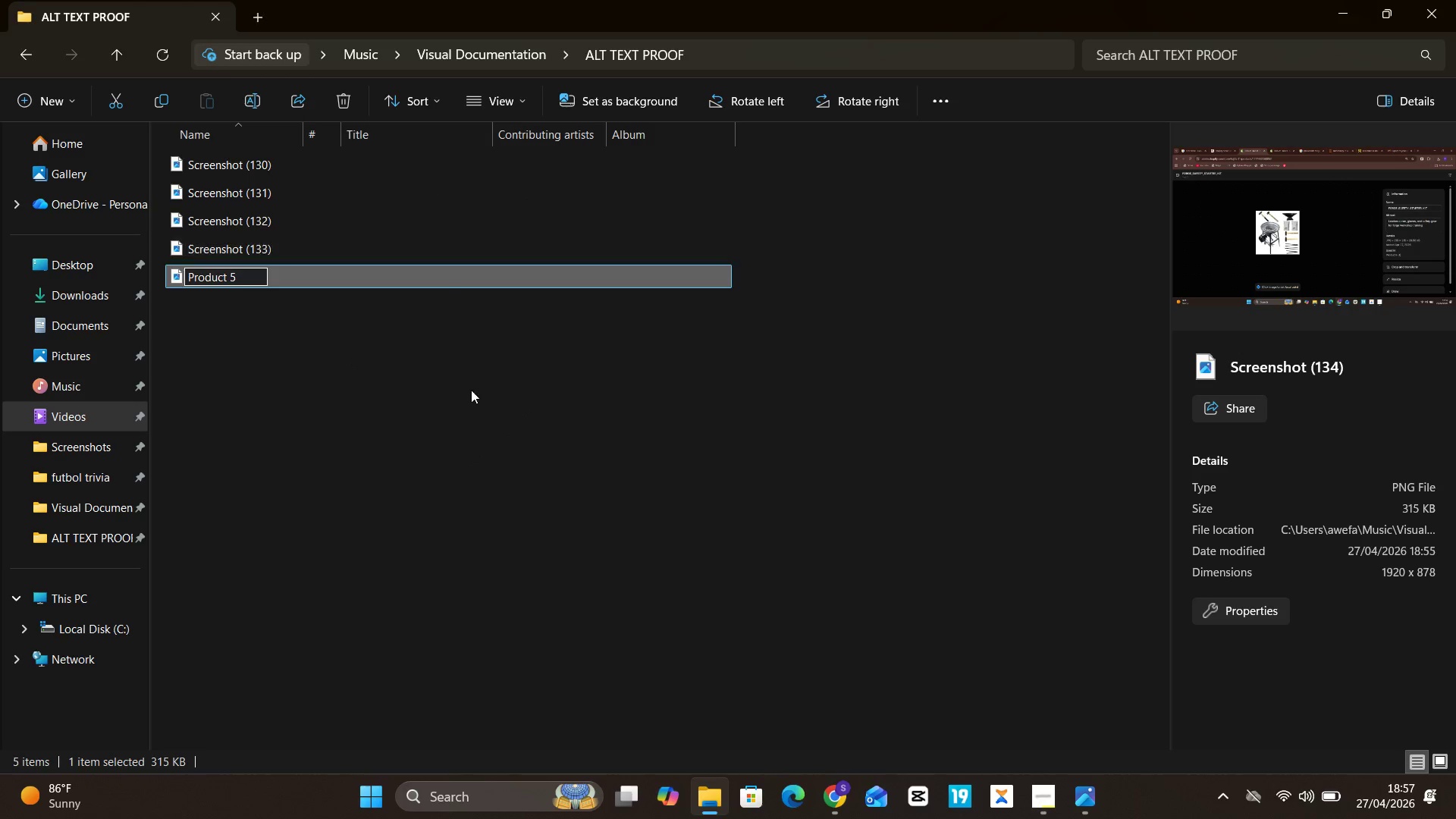 
left_click([471, 392])
 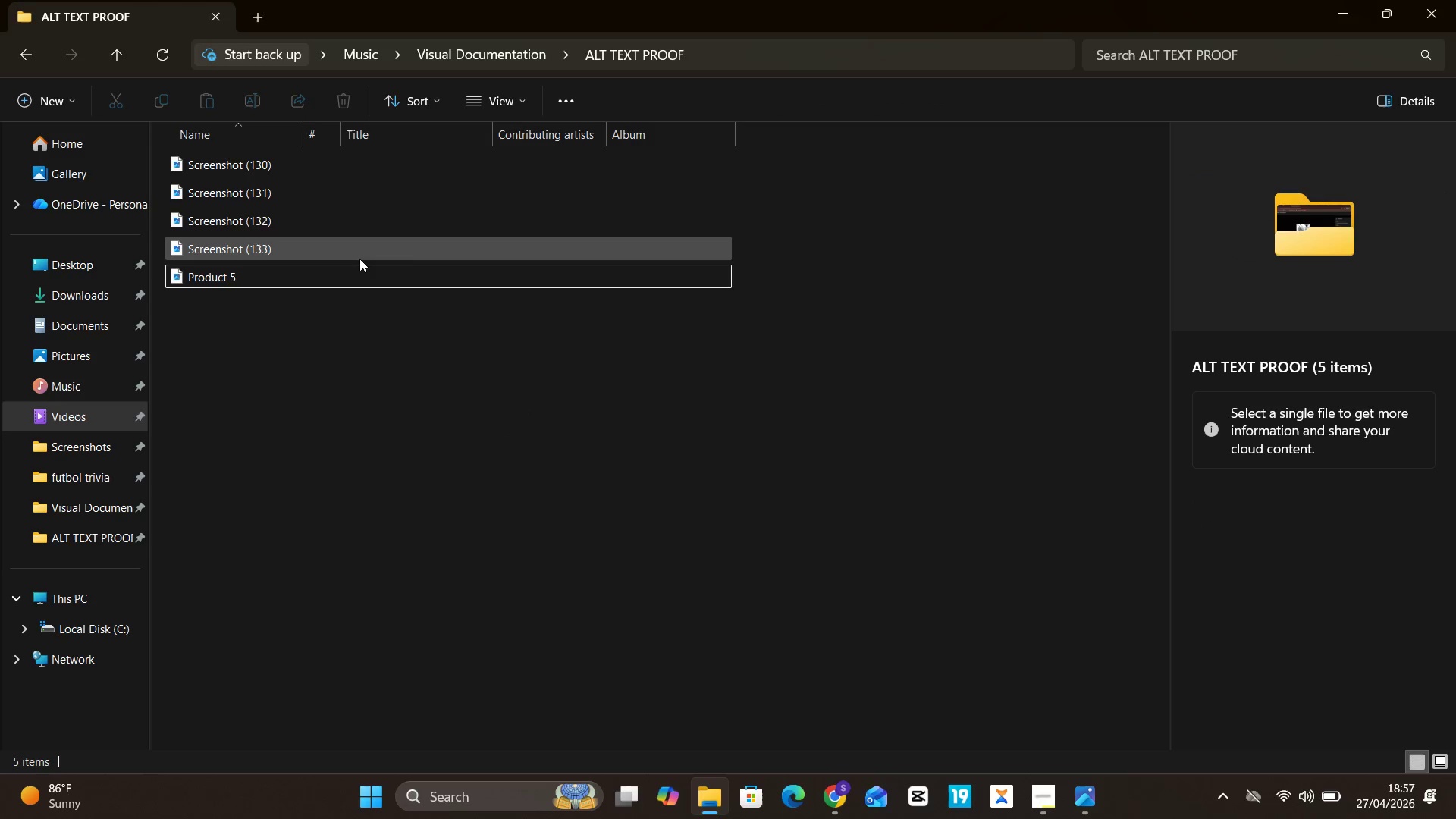 
left_click([359, 259])
 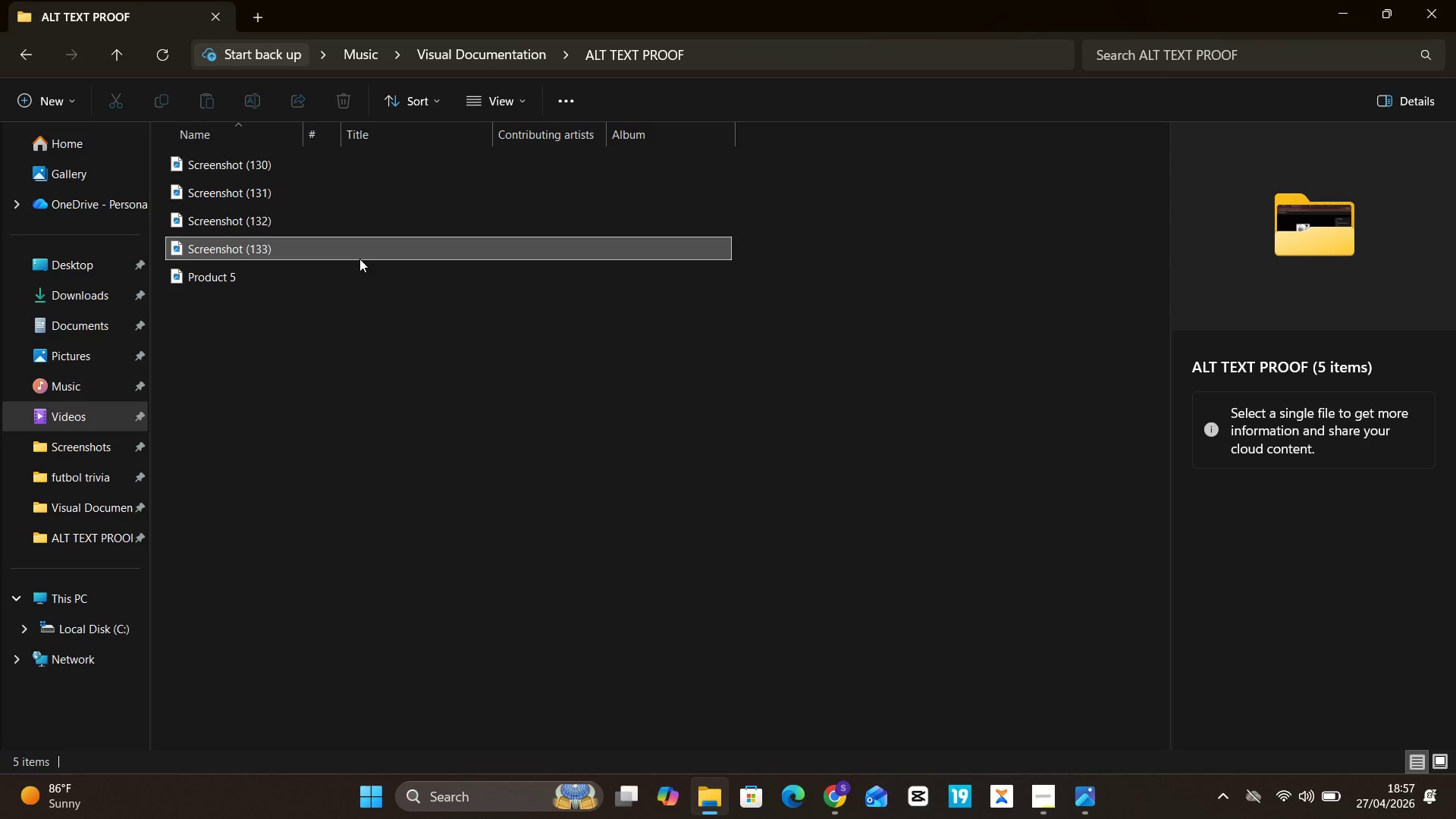 
right_click([359, 259])
 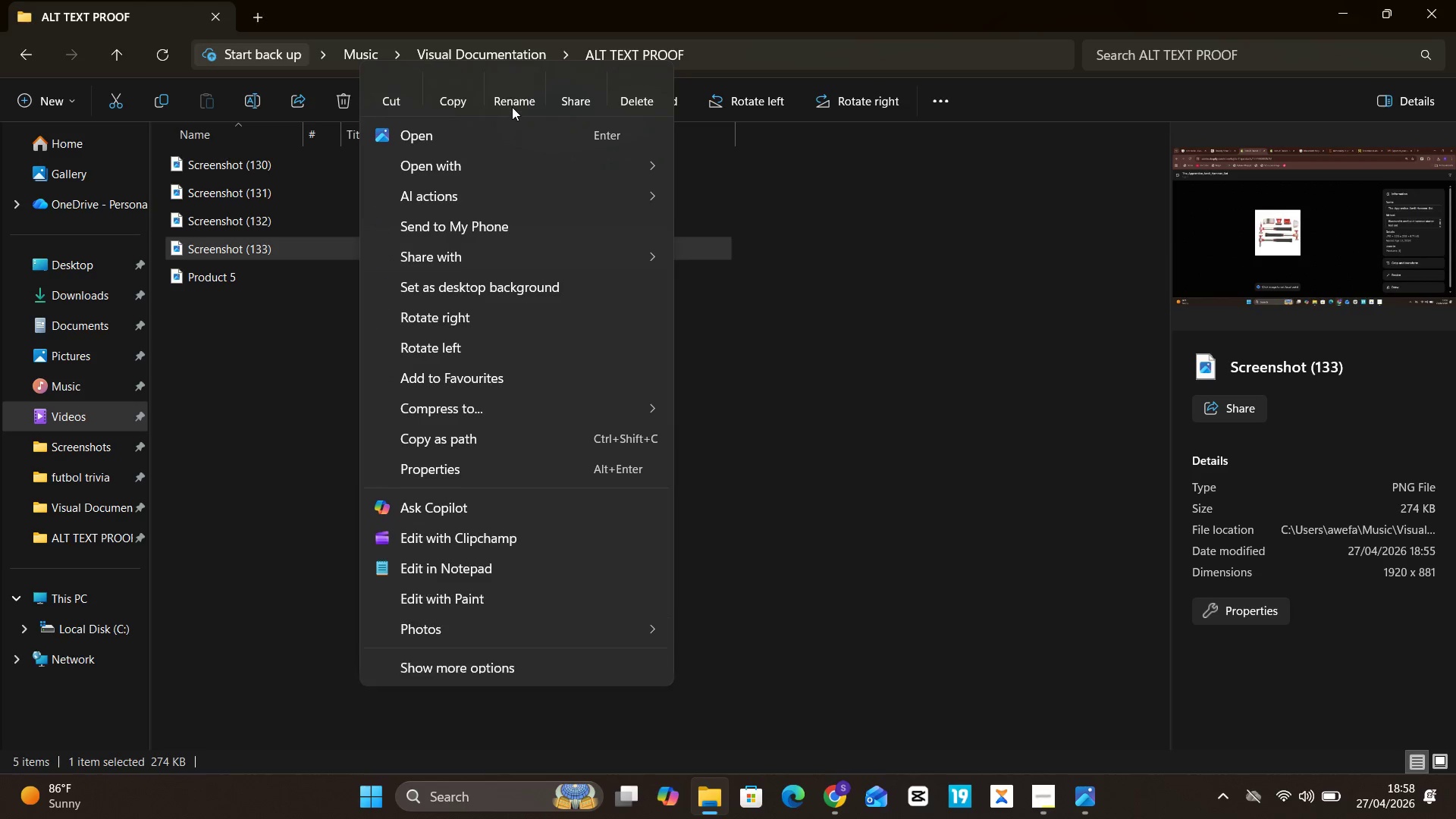 
left_click([517, 84])
 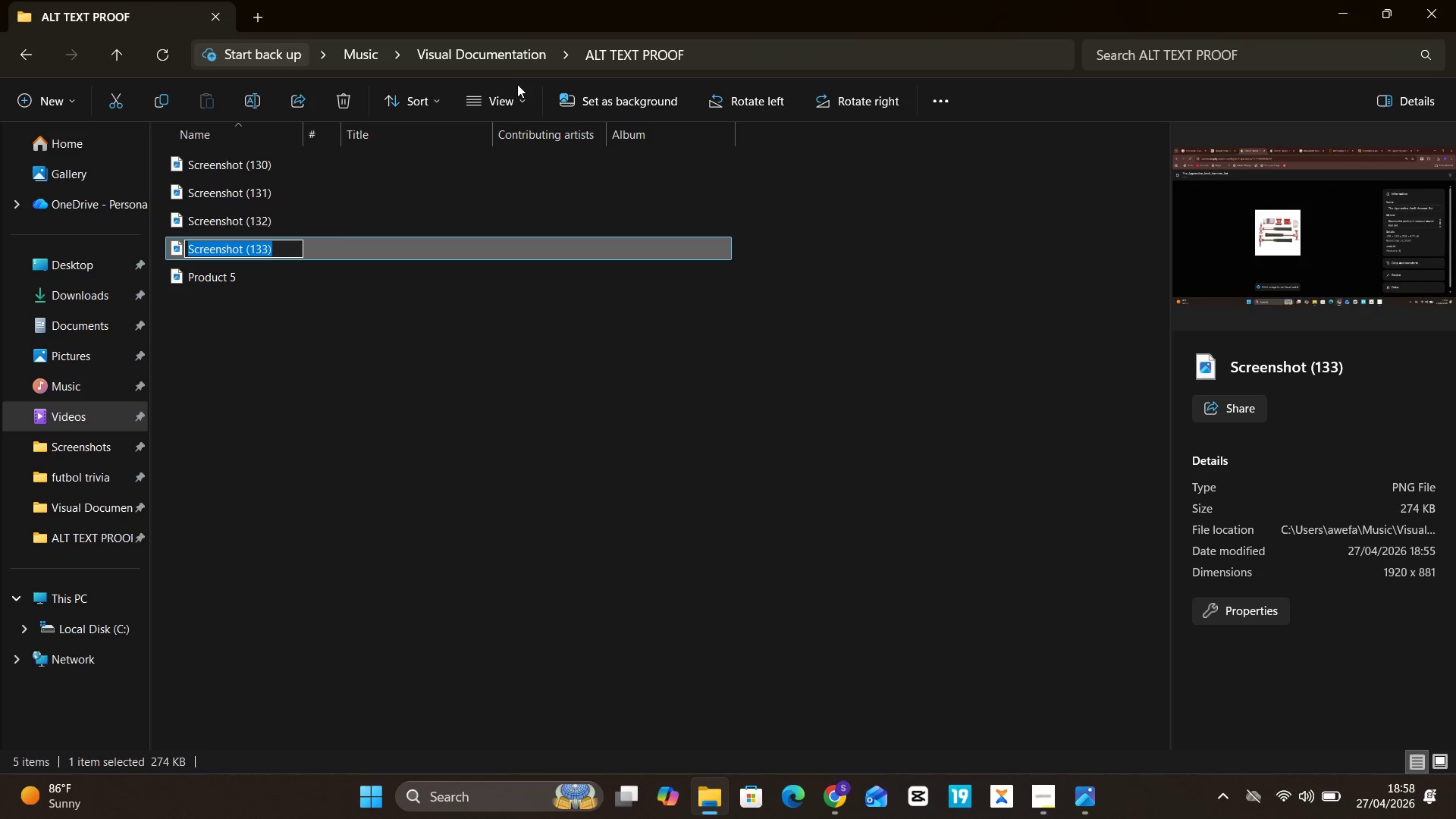 
type(Product 4)
 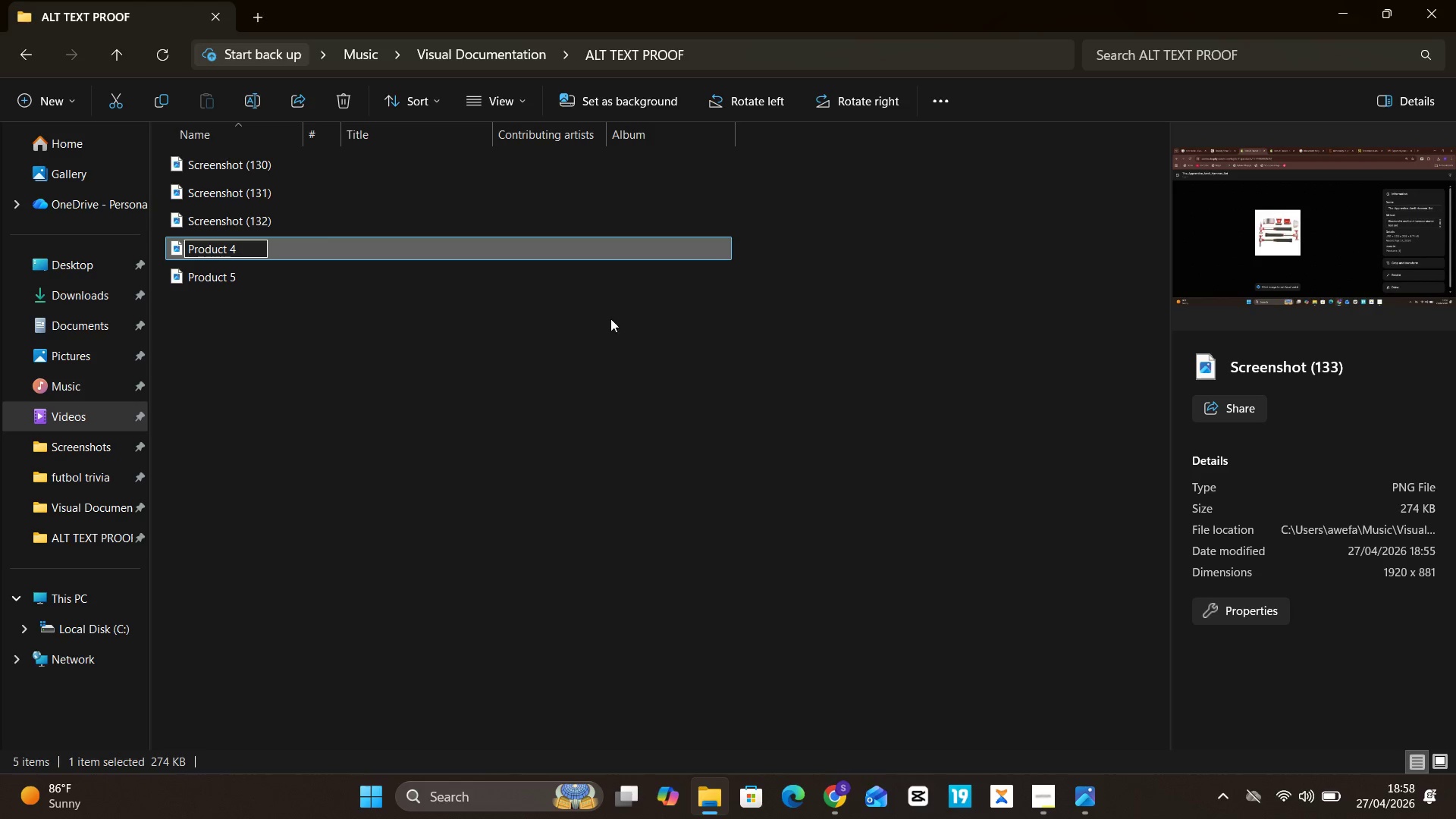 
left_click([607, 328])
 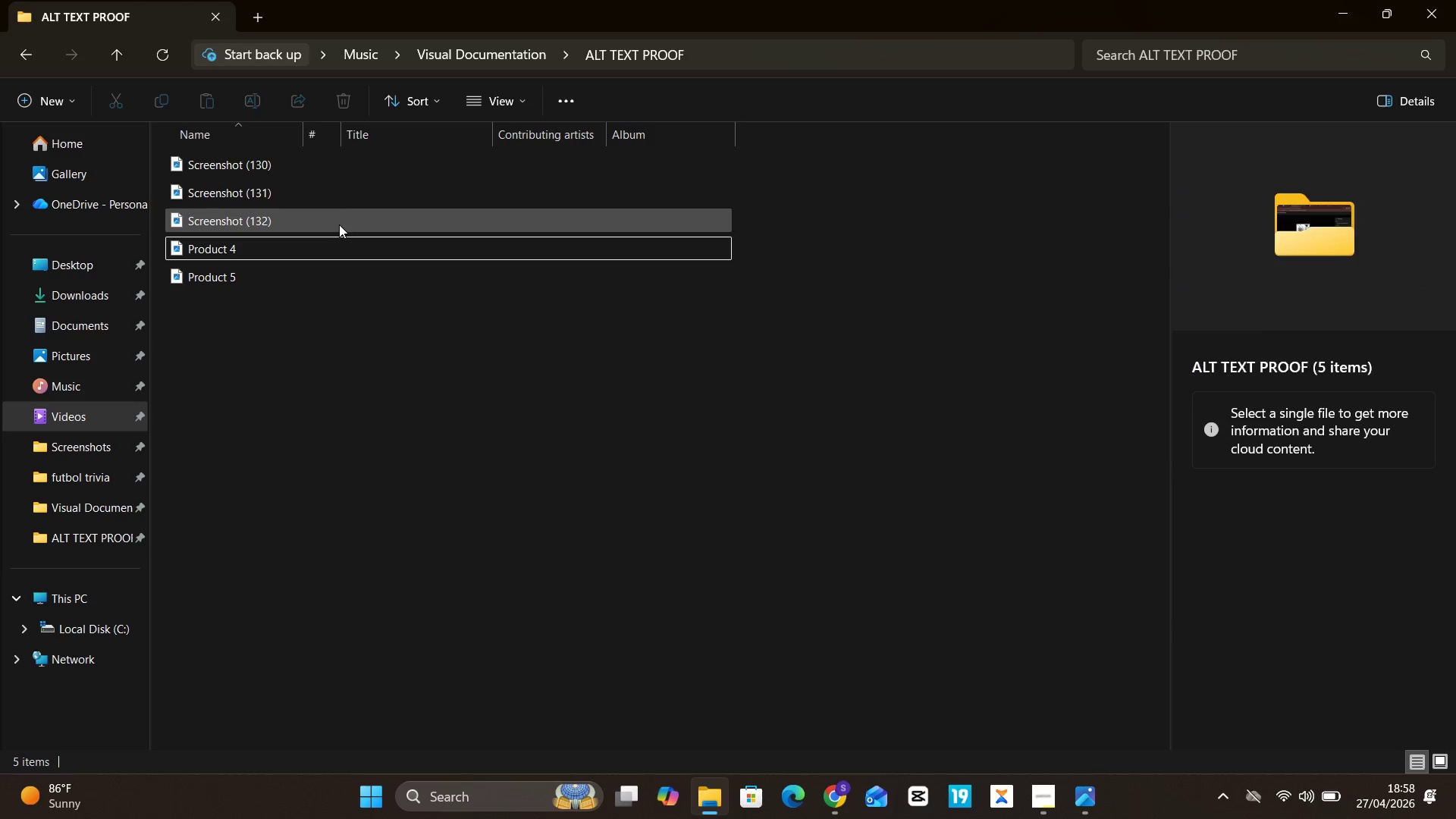 
left_click([339, 225])
 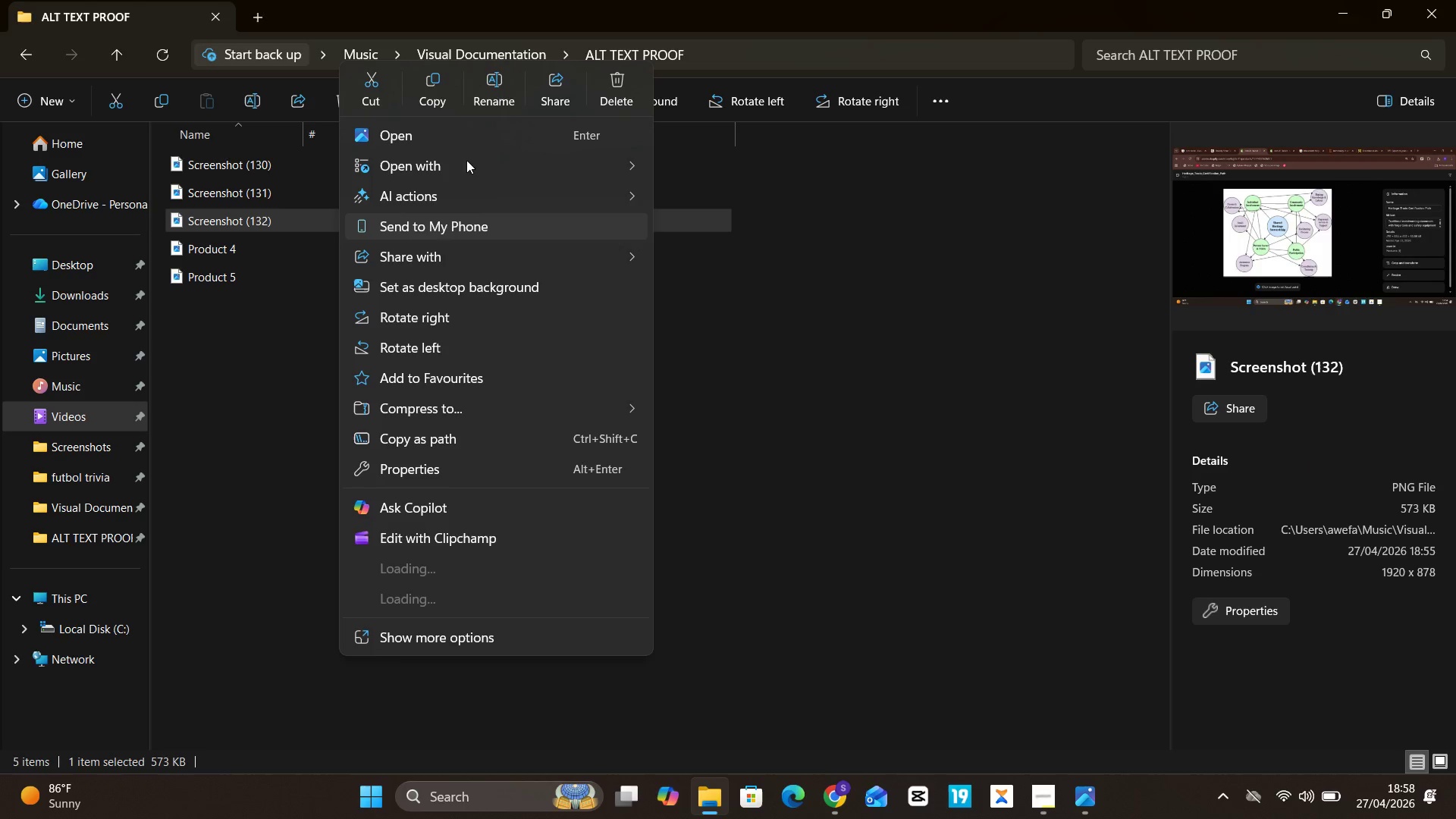 
left_click([487, 94])
 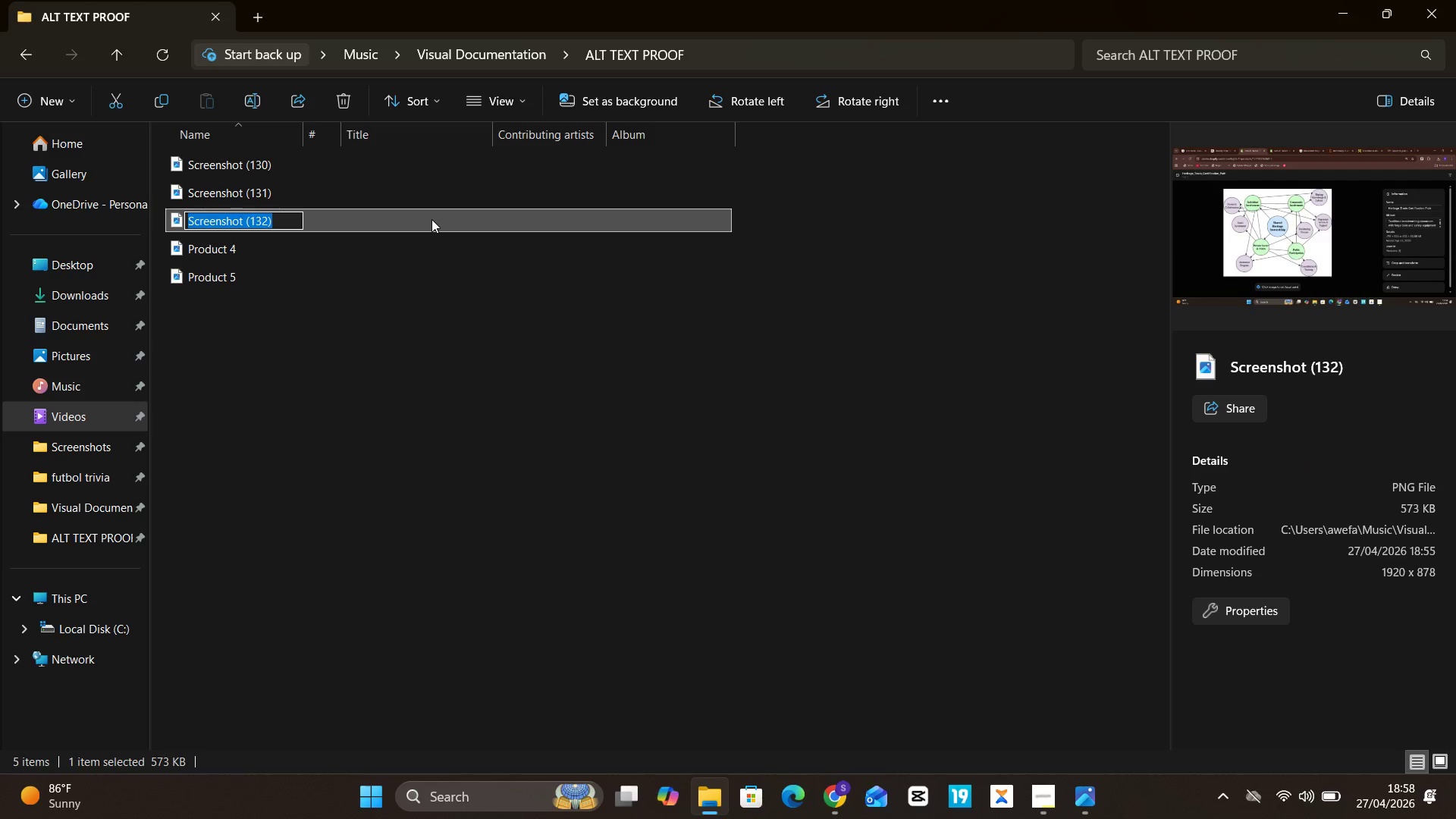 
type(Product 3)
 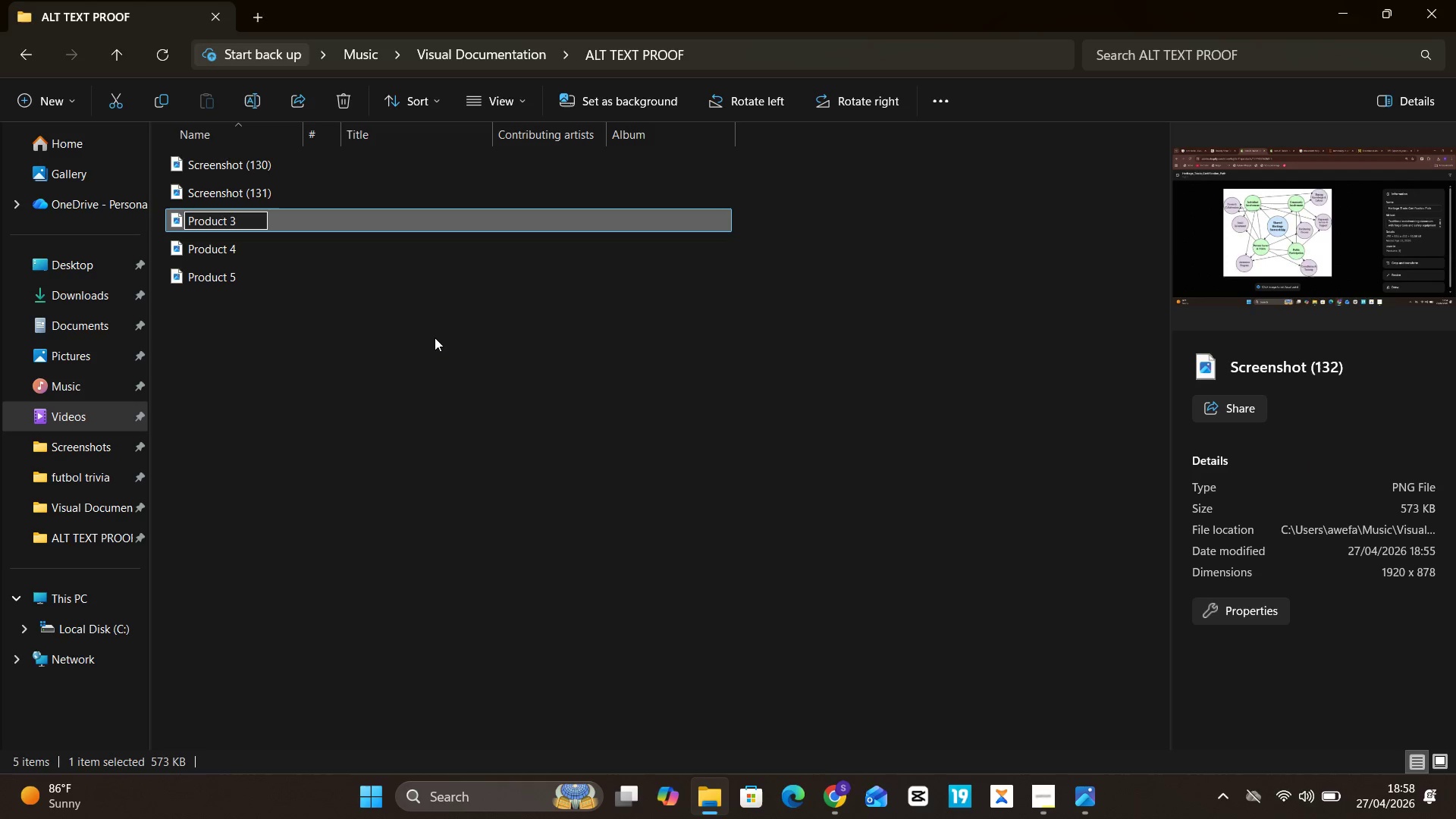 
left_click([435, 337])
 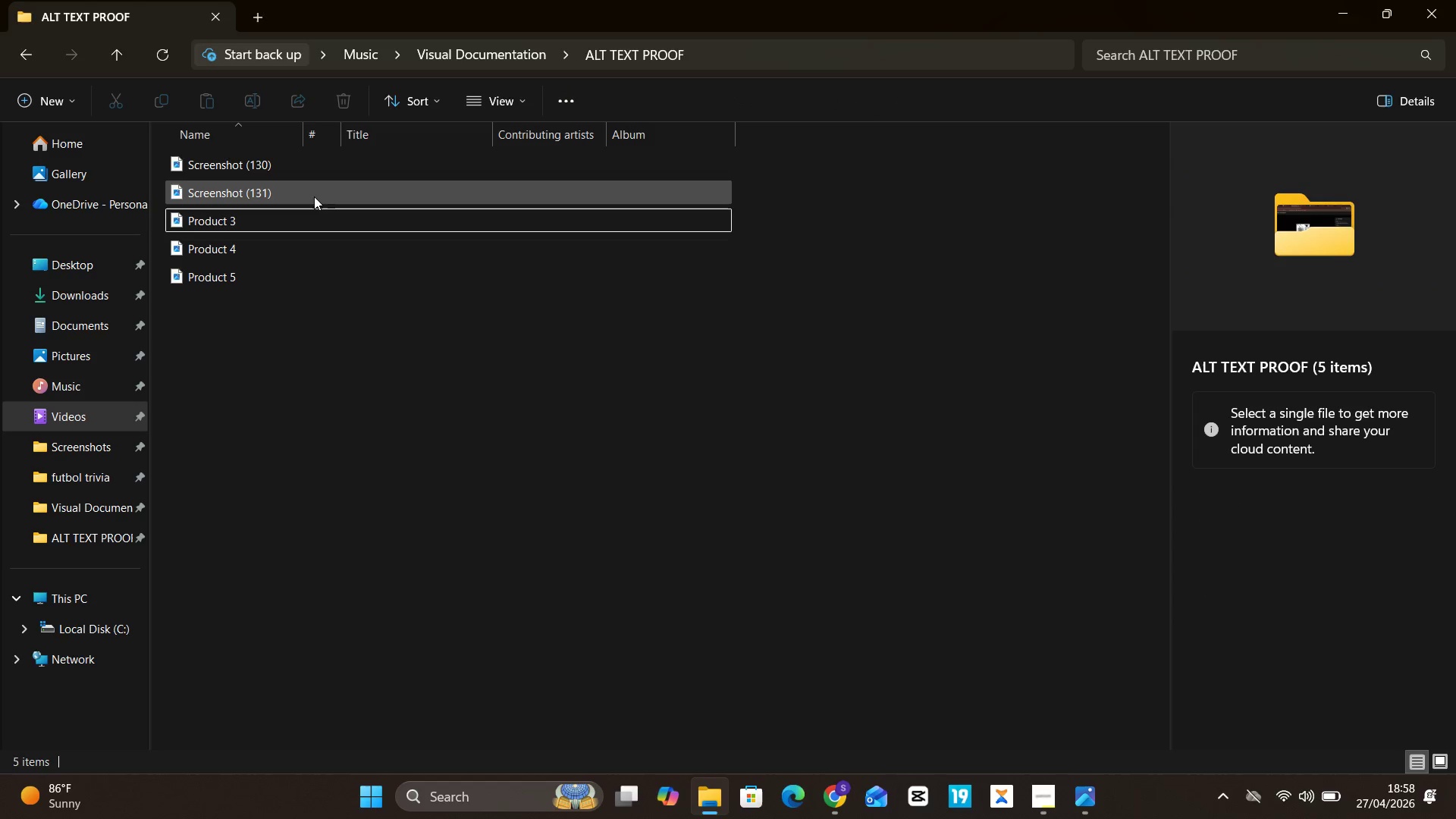 
left_click([316, 192])
 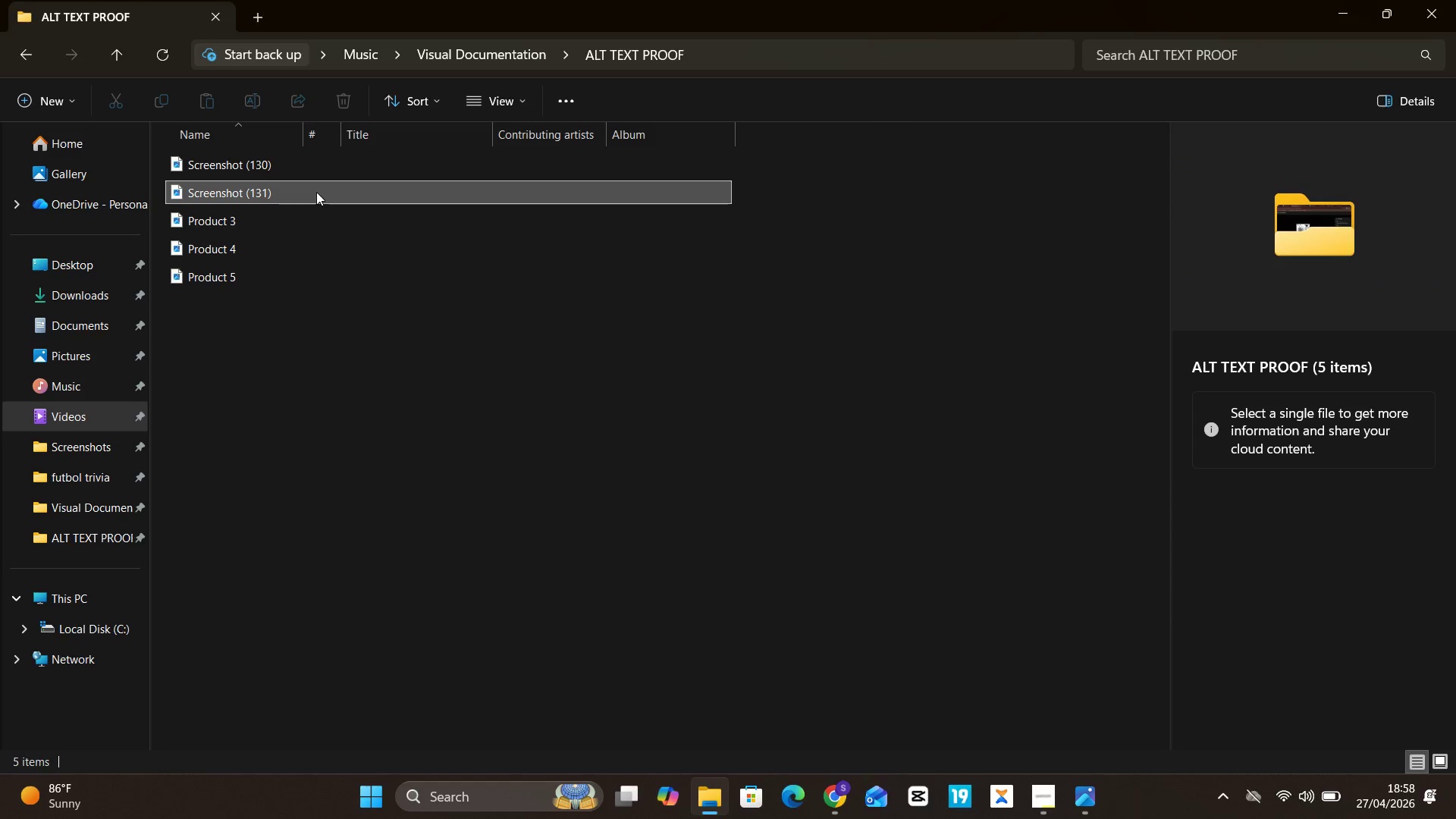 
right_click([316, 192])
 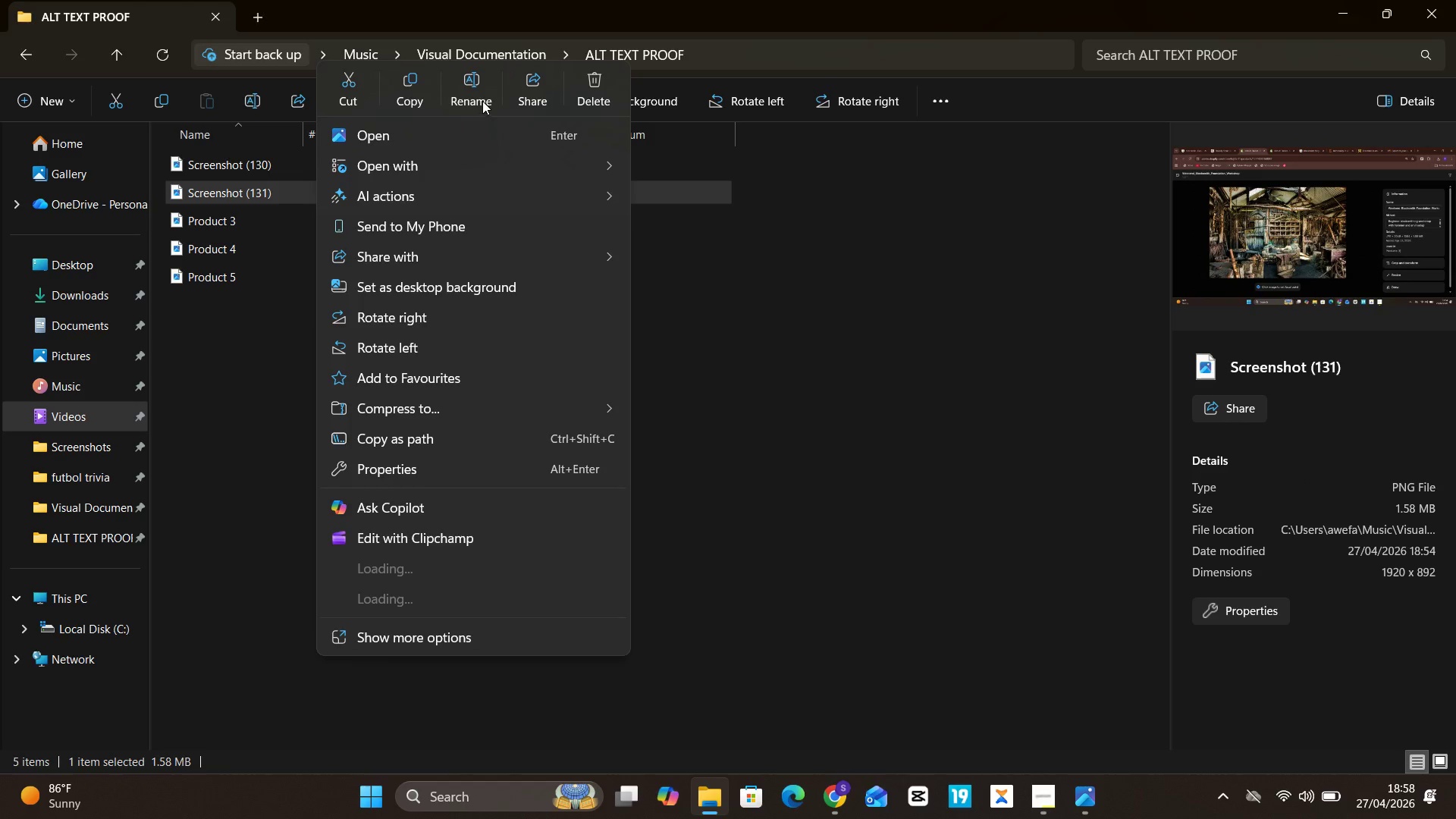 
left_click([465, 97])
 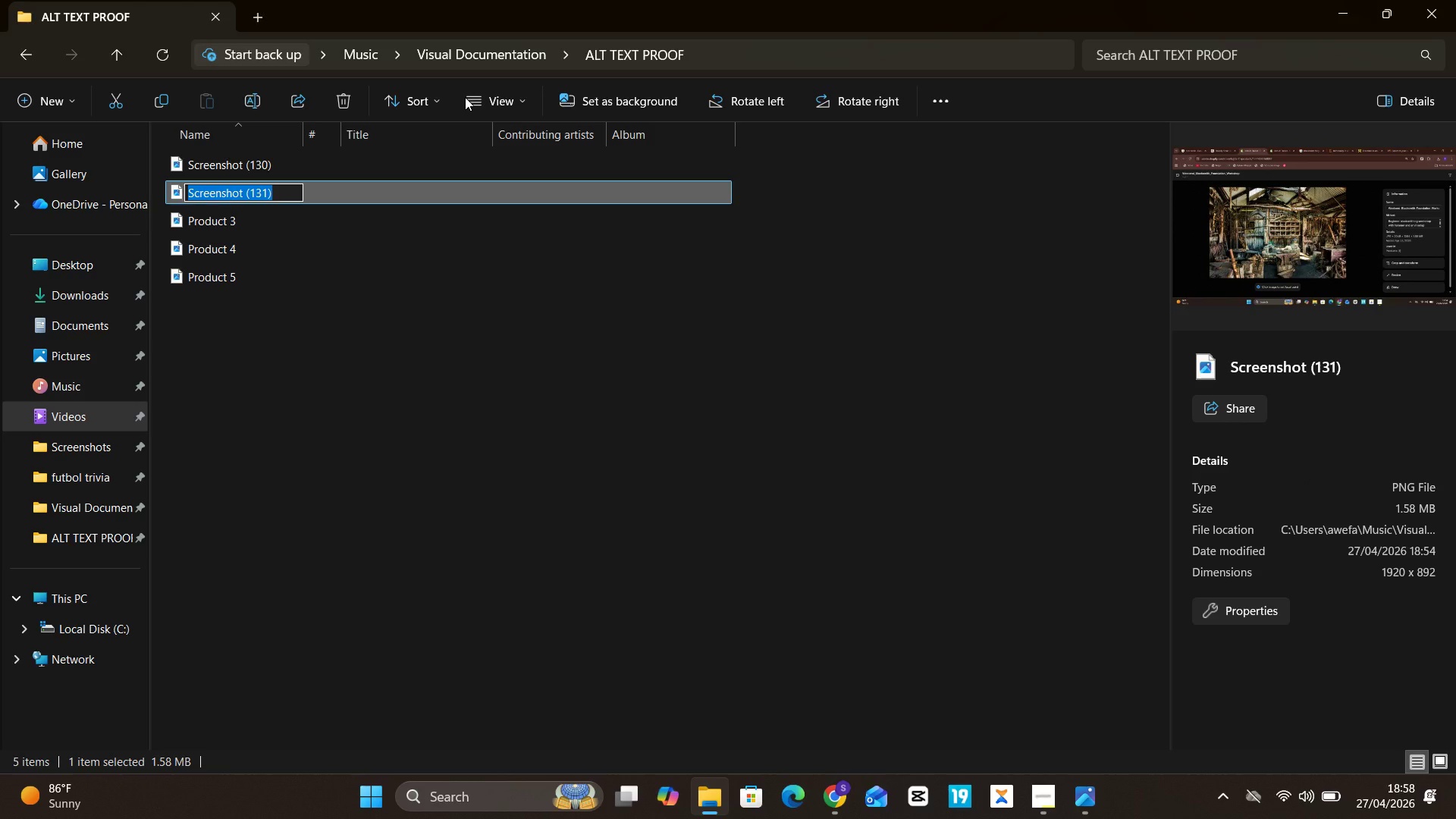 
type(Product 2)
 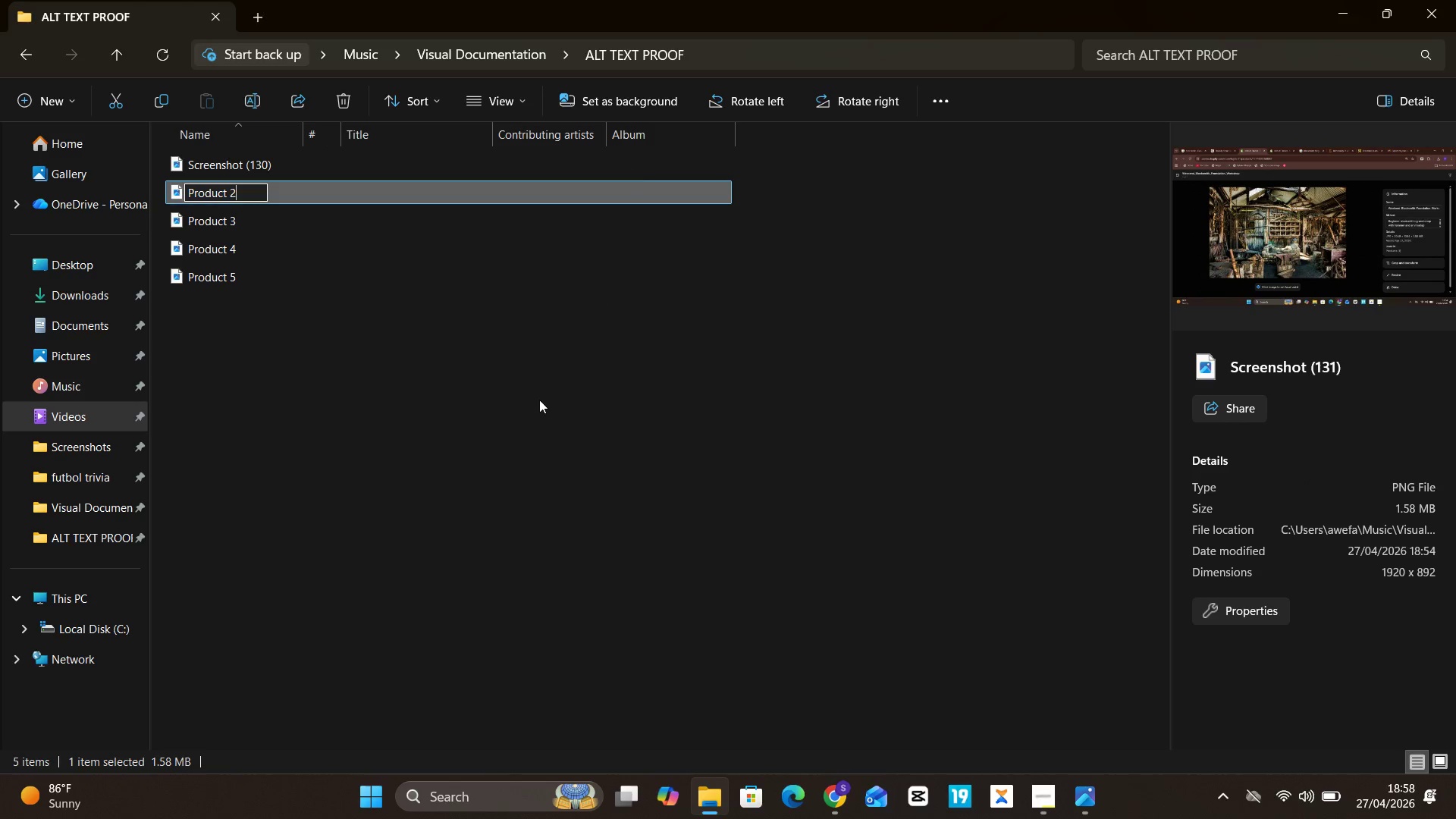 
left_click([536, 403])
 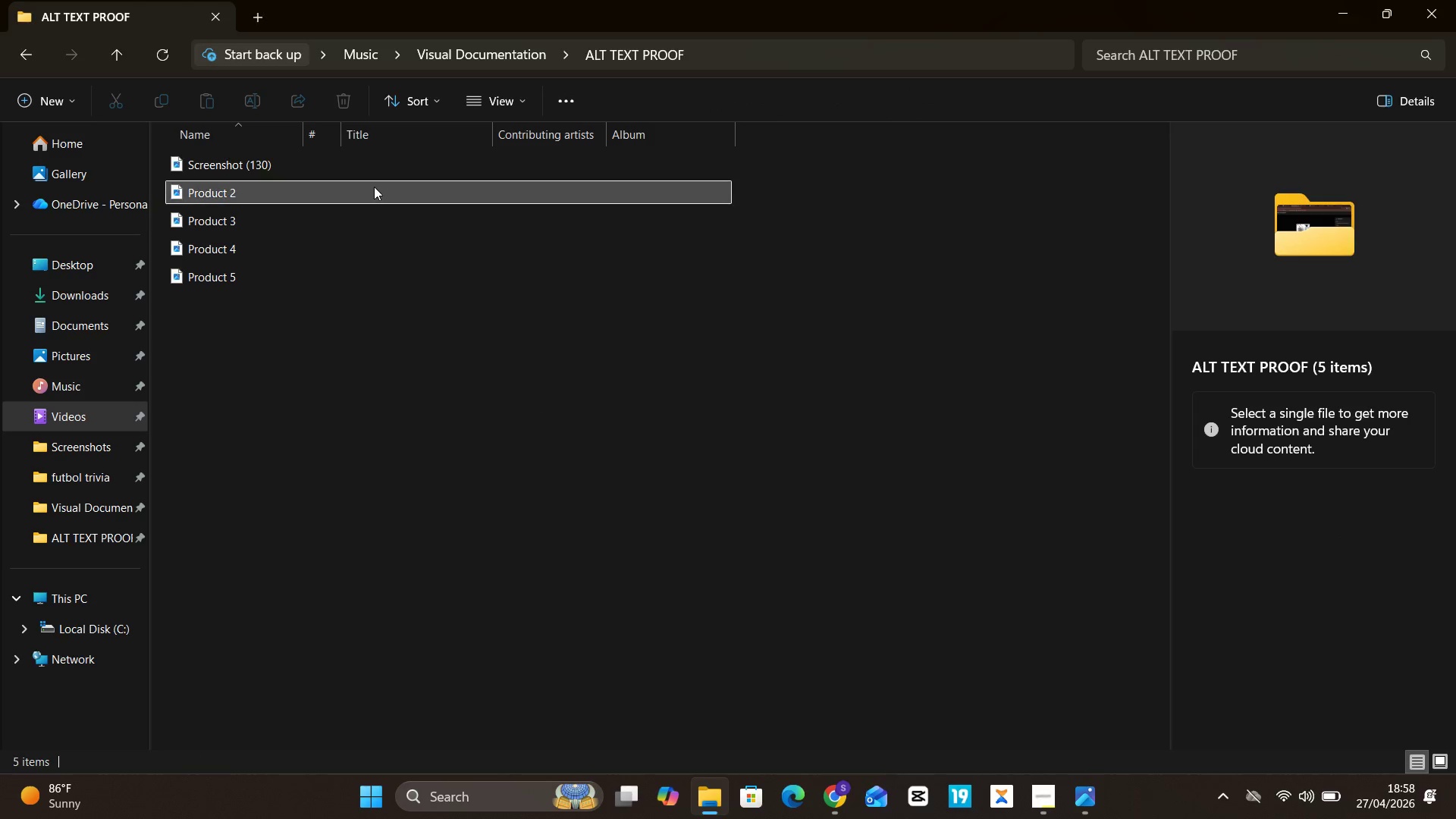 
left_click([374, 183])
 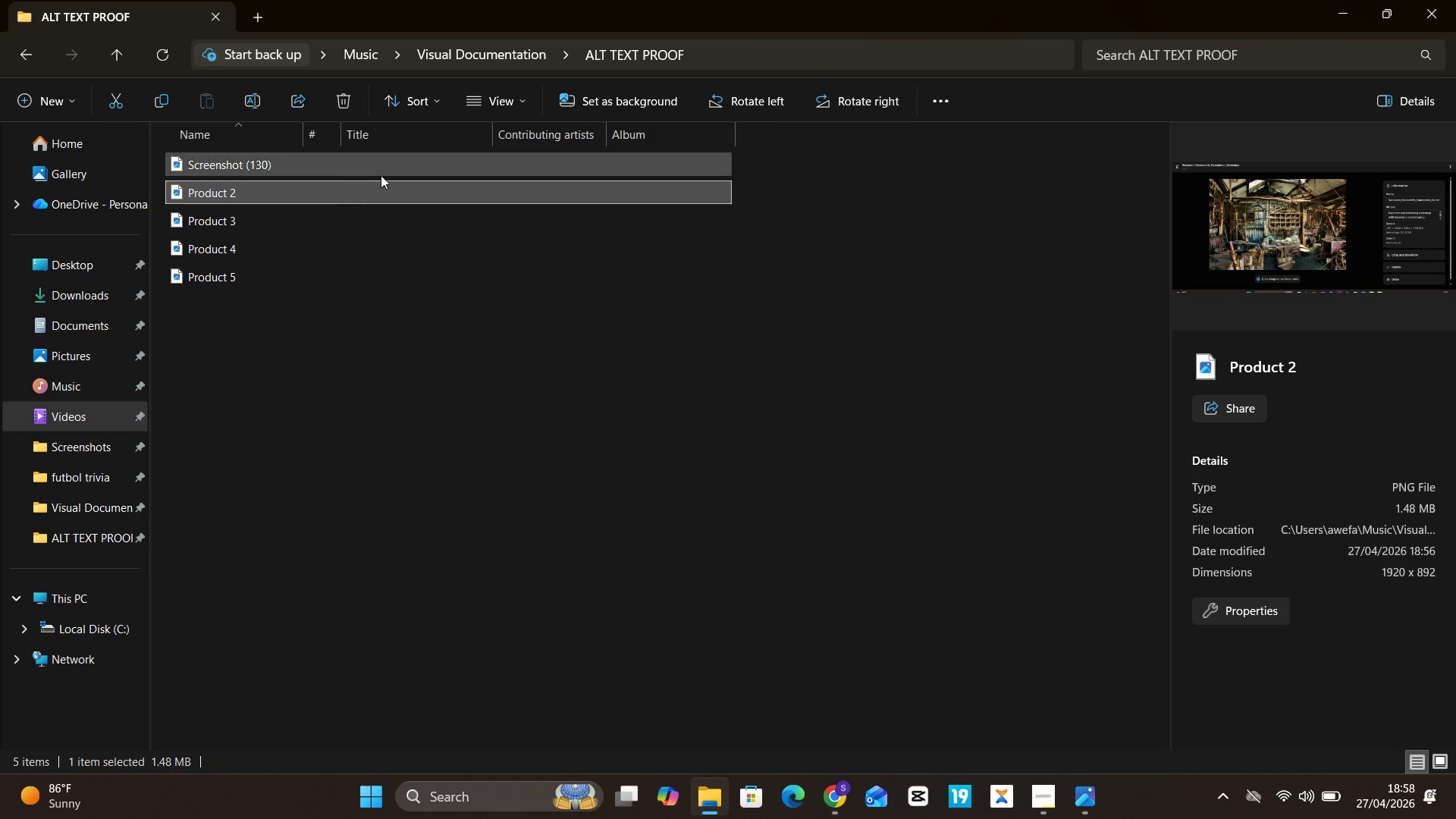 
left_click([381, 175])
 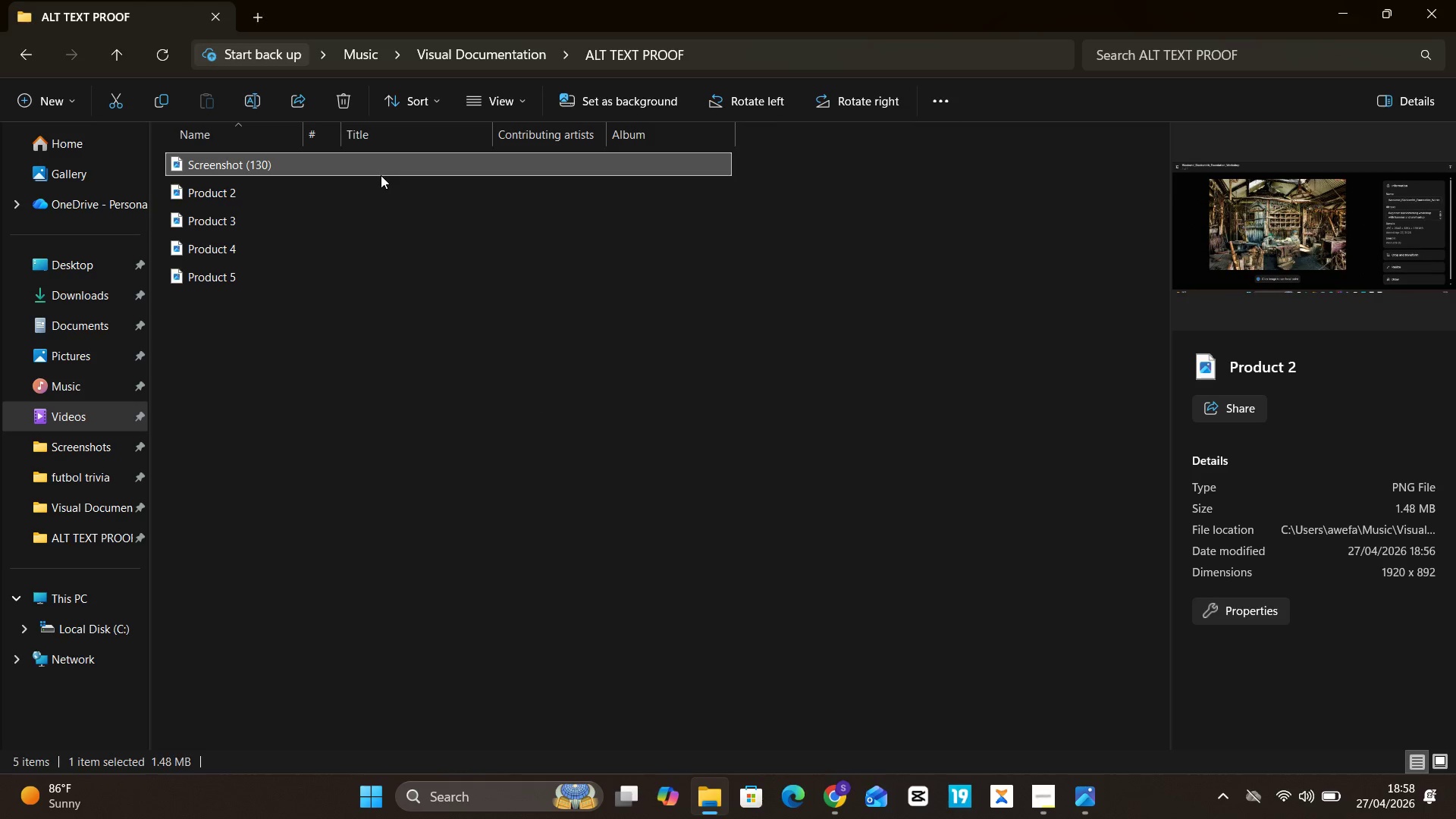 
right_click([381, 175])
 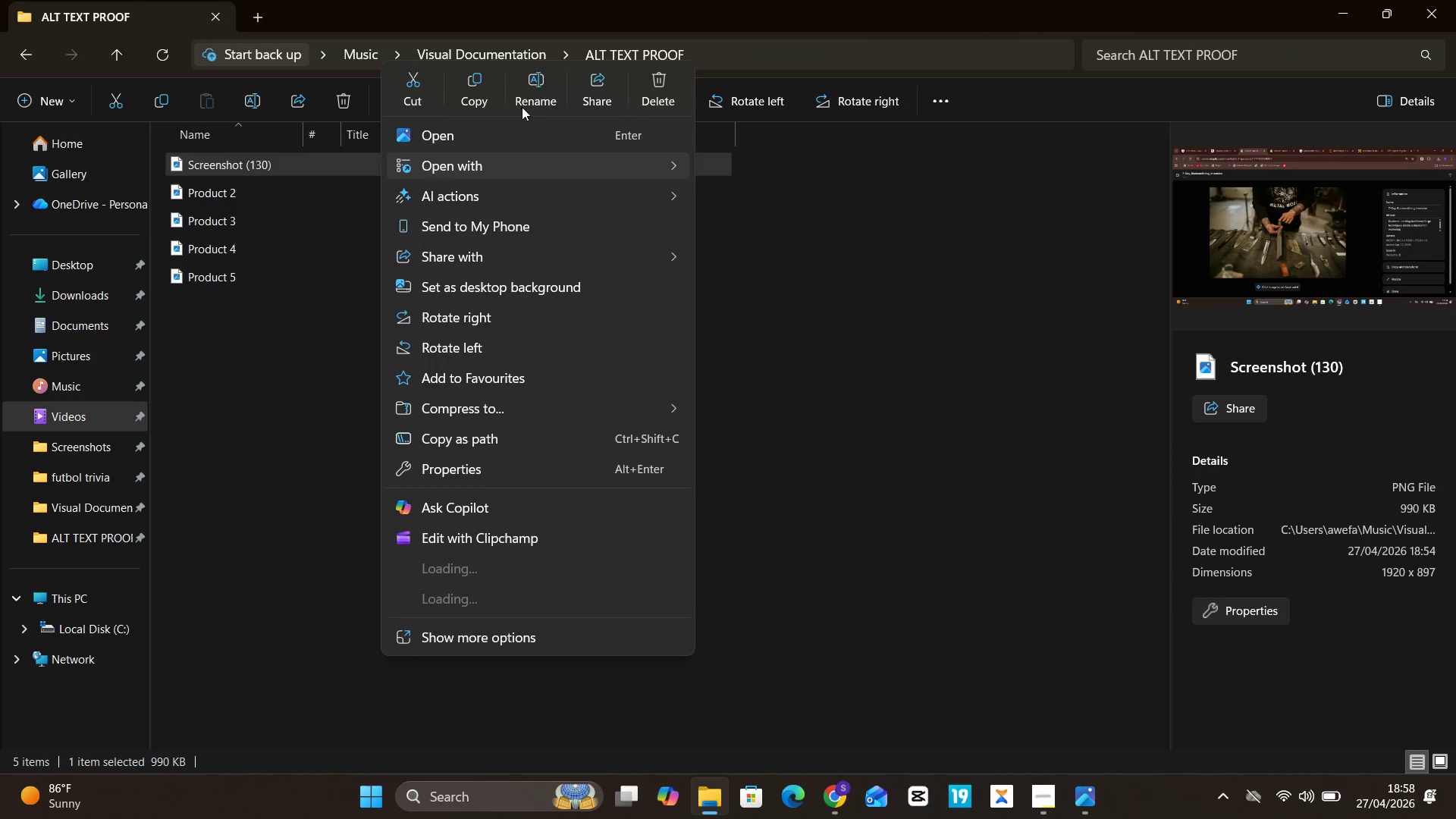 
left_click([532, 93])
 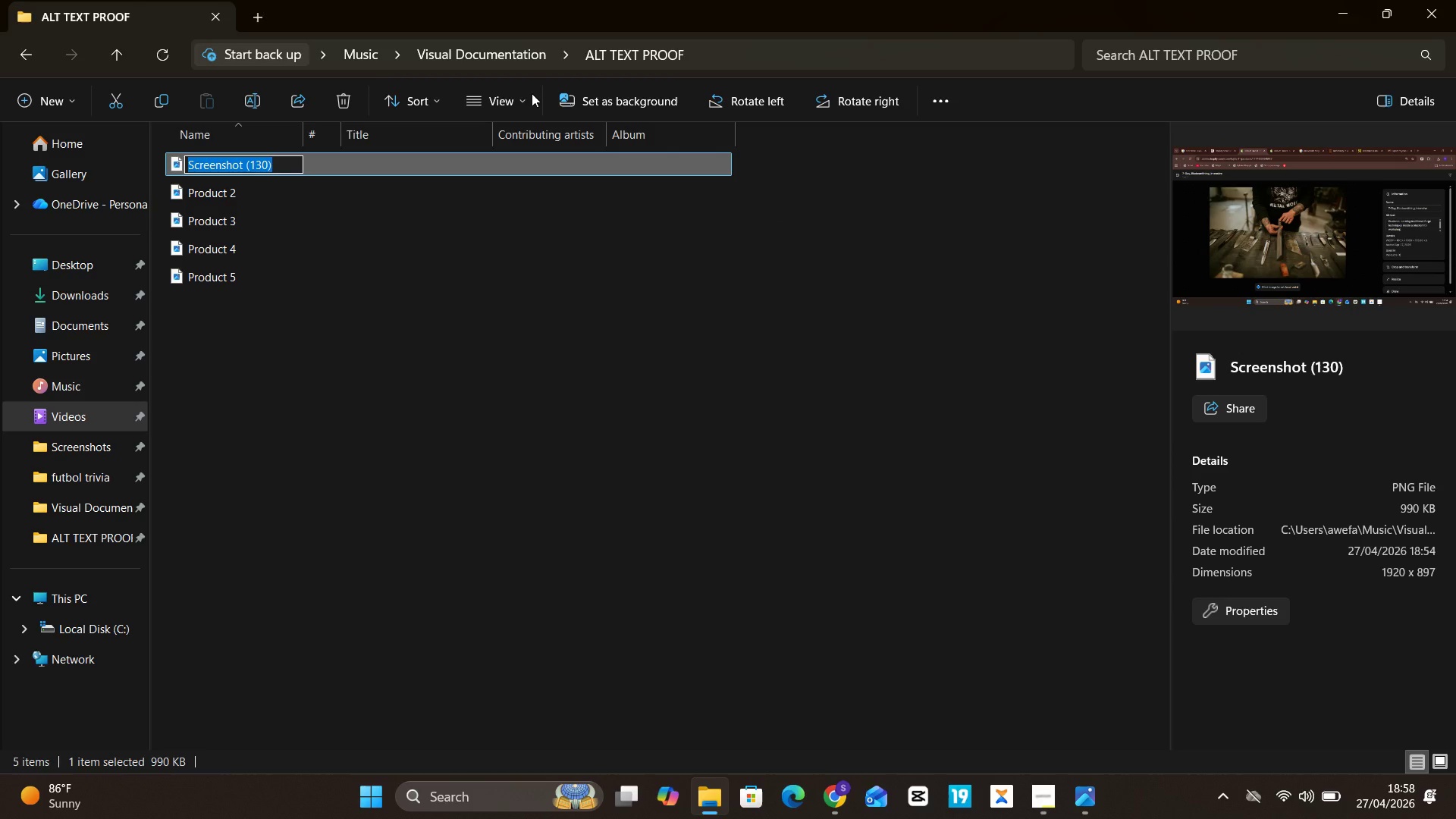 
type(Product 1)
 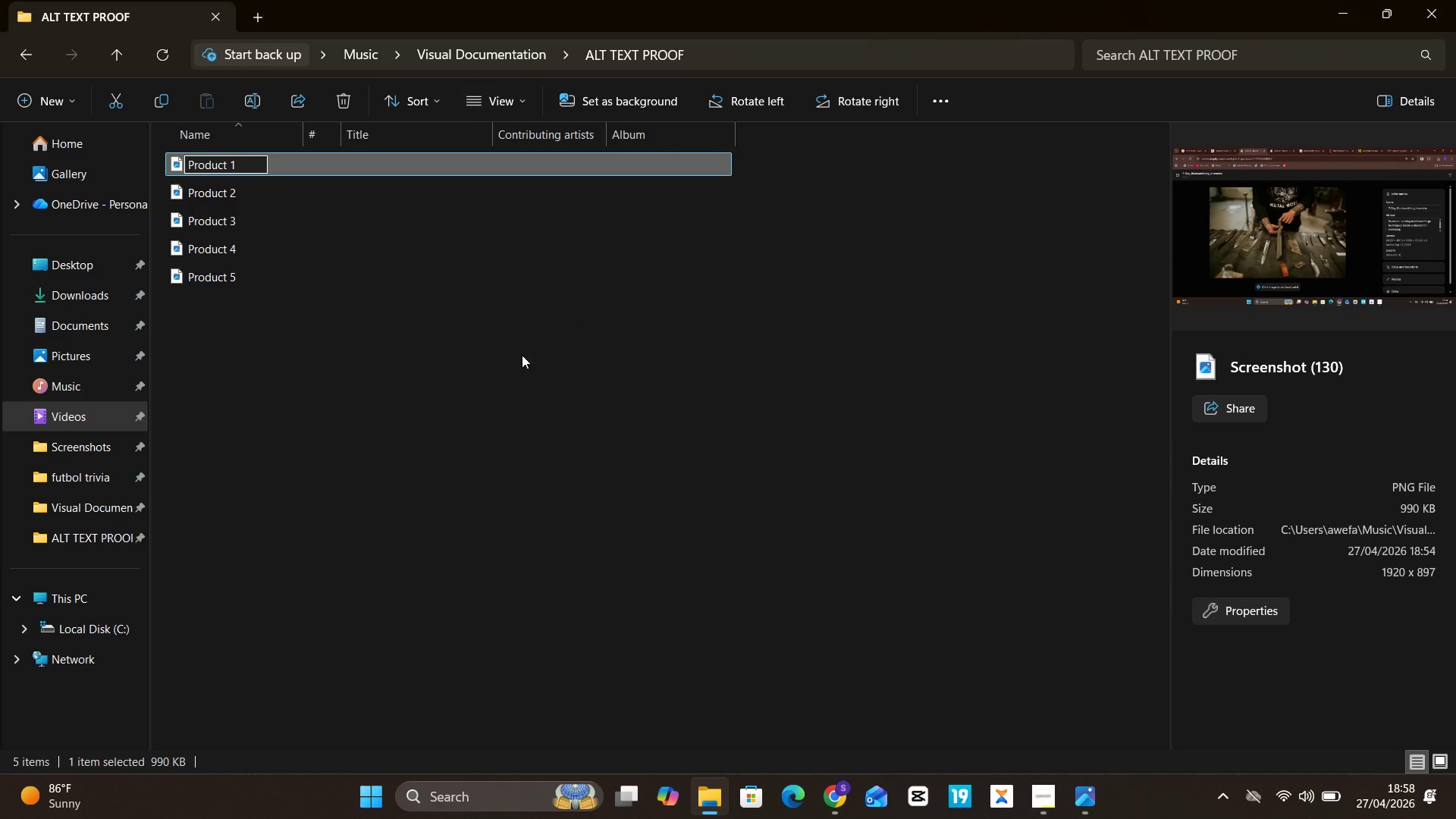 
left_click([519, 356])
 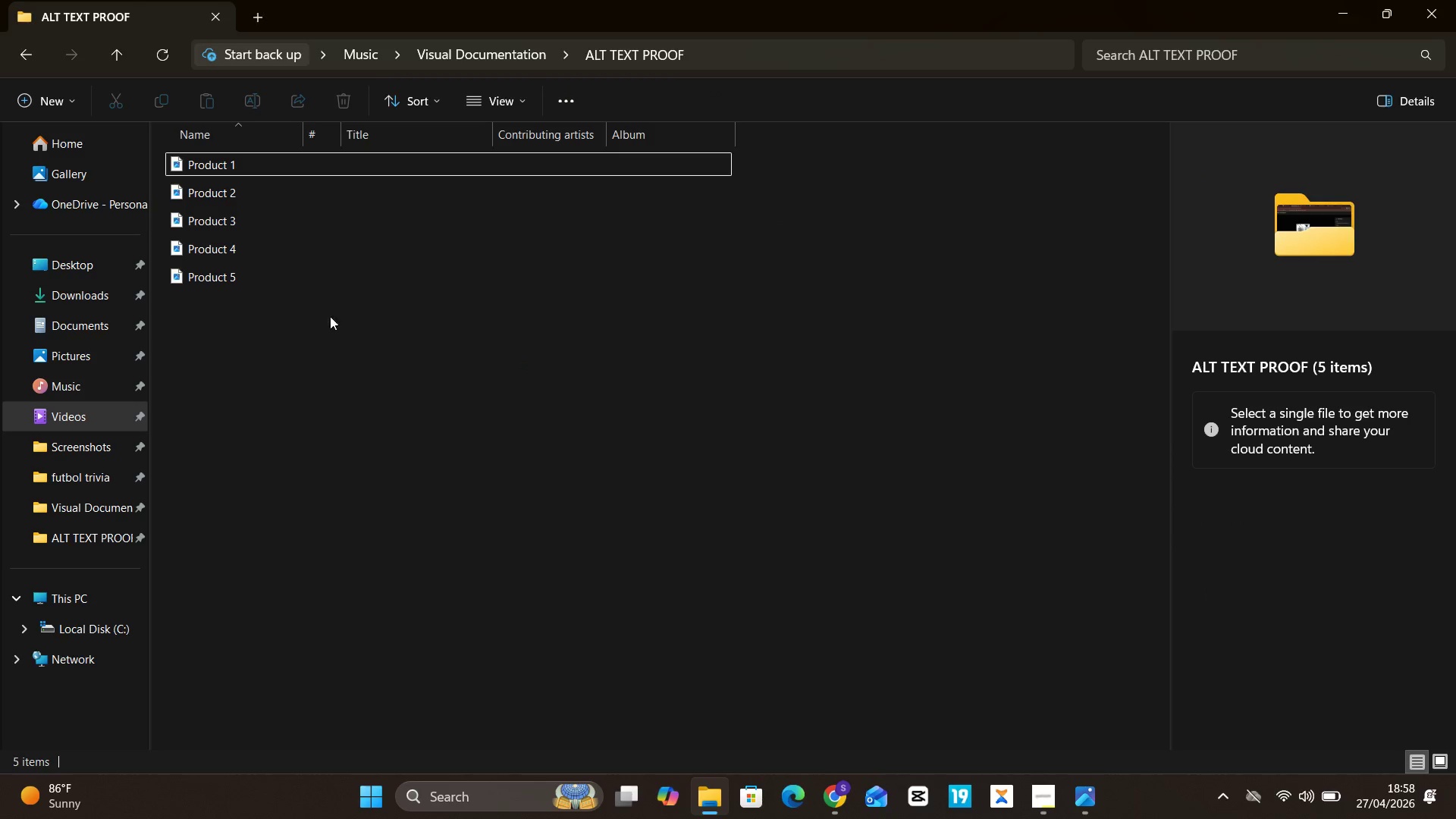 
left_click([332, 349])
 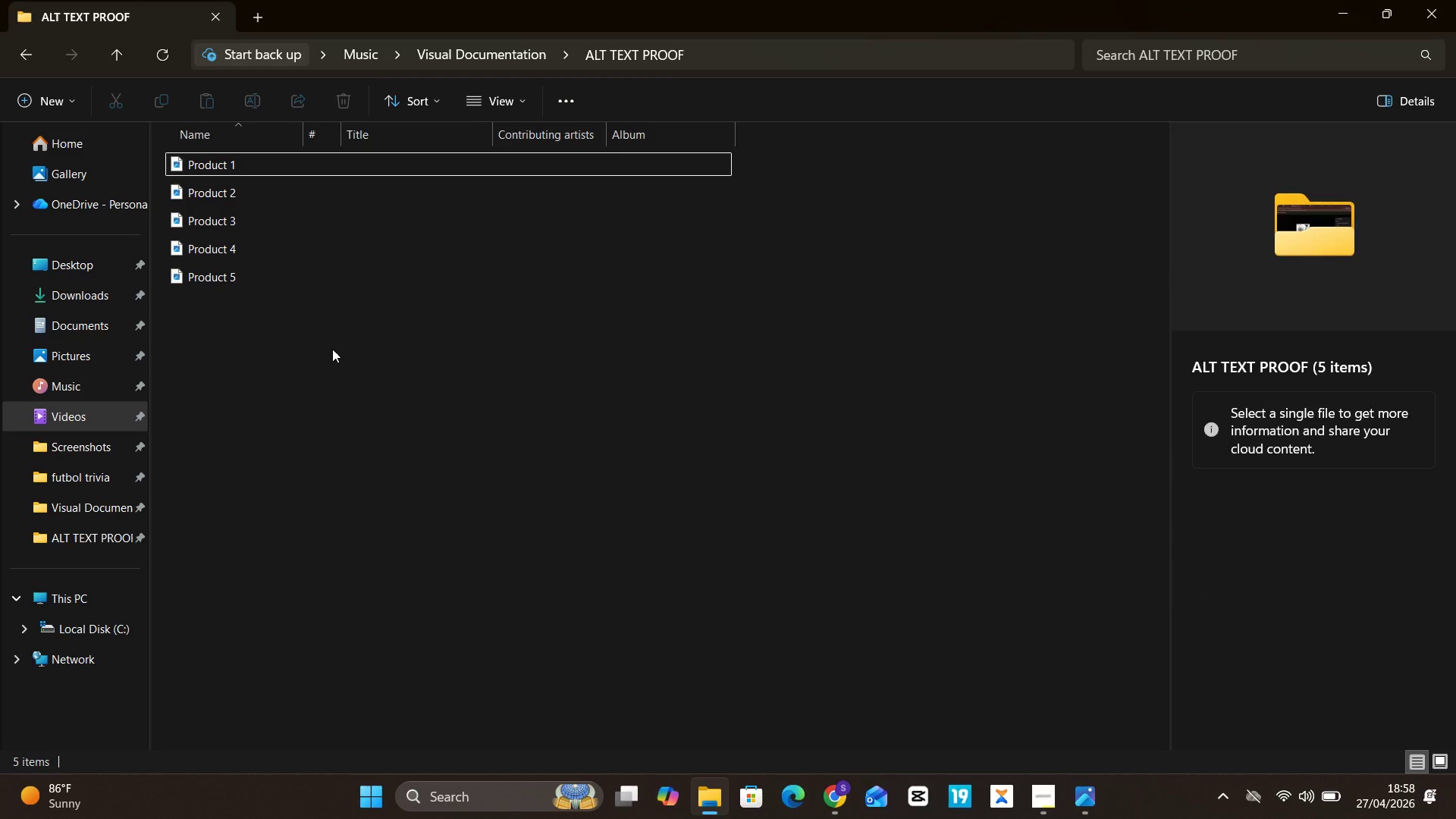 
key(Backspace)
 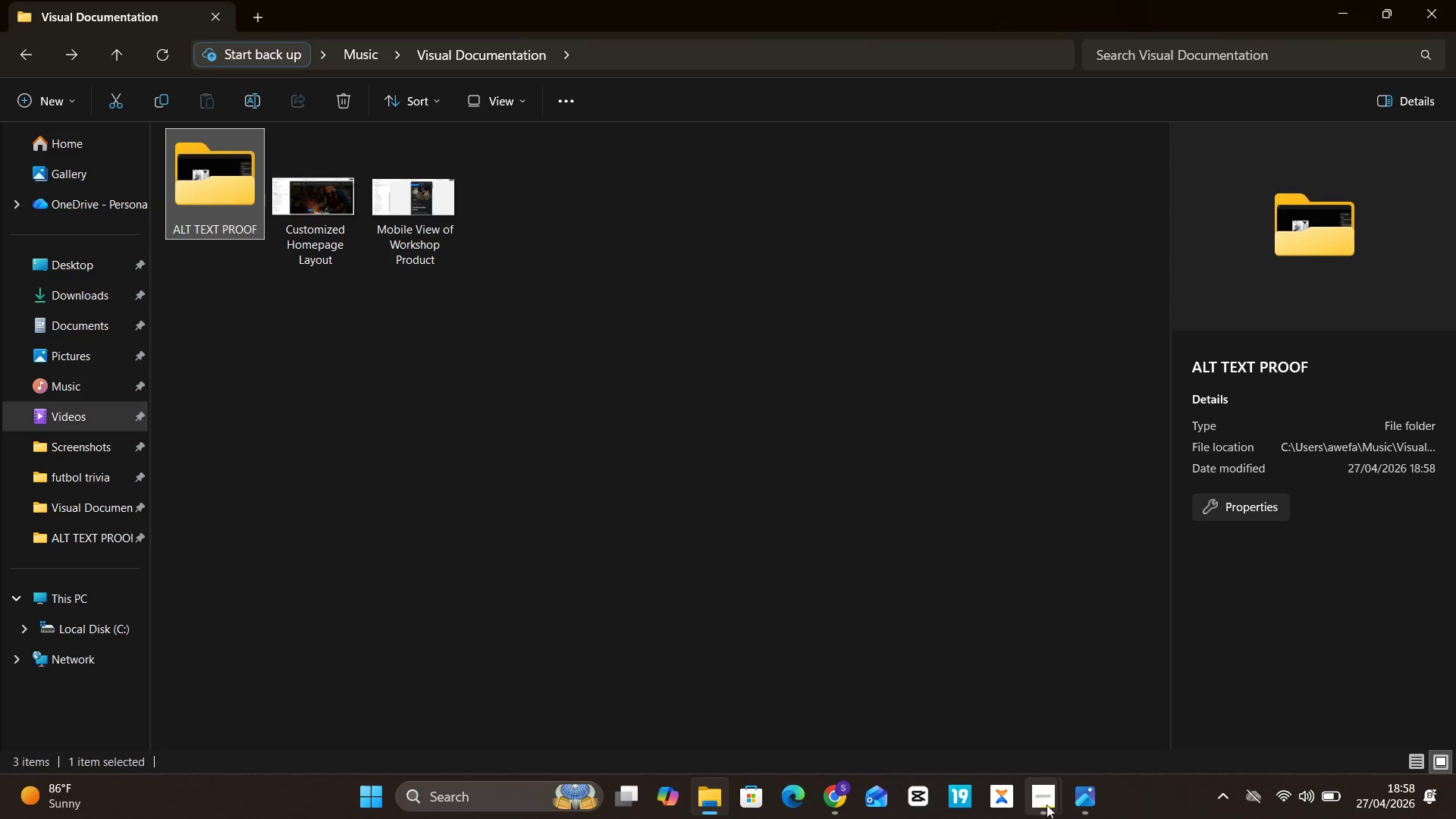 
wait(6.05)
 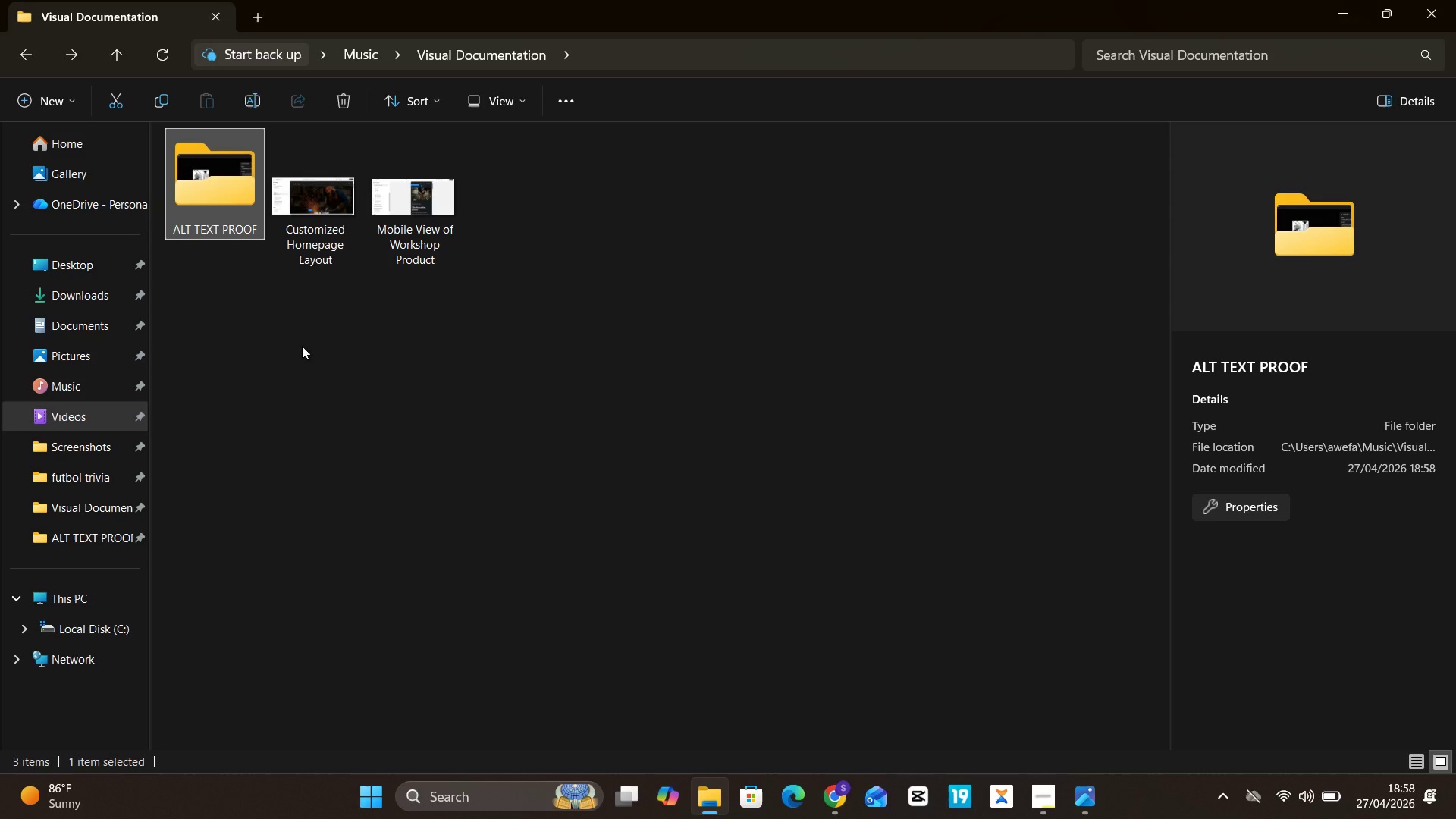 
left_click([1013, 726])